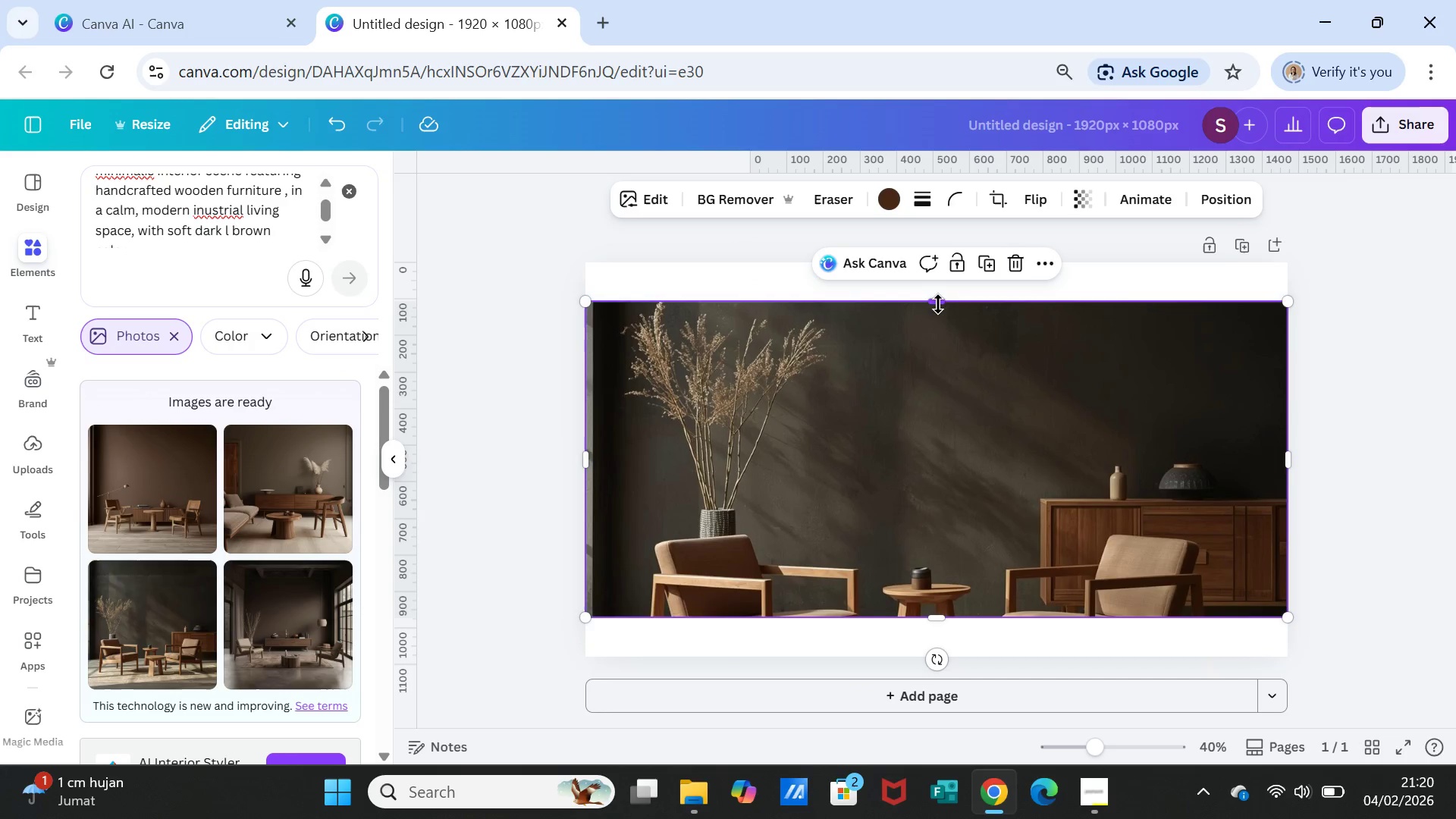 
left_click_drag(start_coordinate=[938, 304], to_coordinate=[939, 269])
 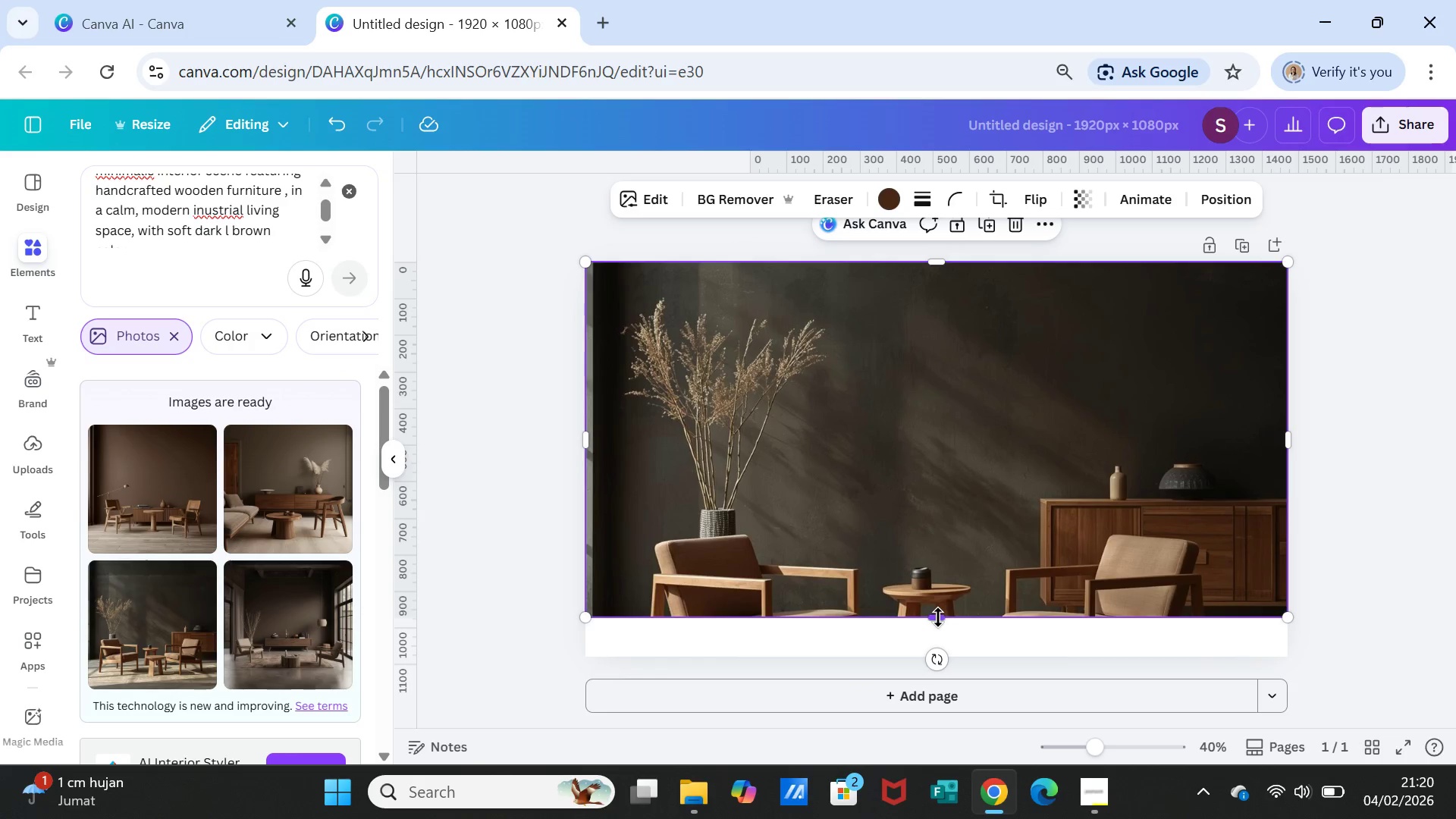 
left_click_drag(start_coordinate=[938, 616], to_coordinate=[931, 652])
 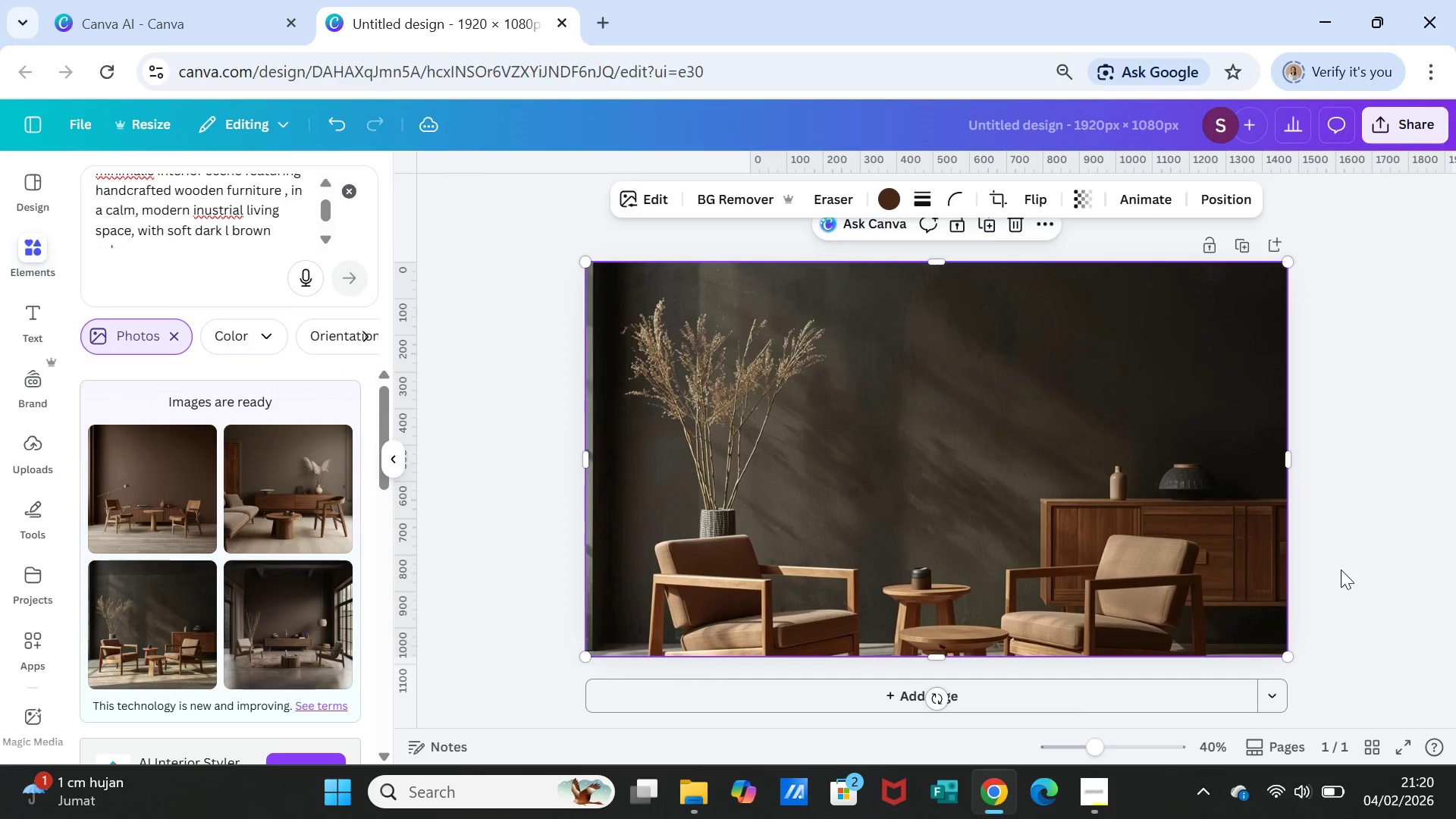 
left_click([1341, 570])
 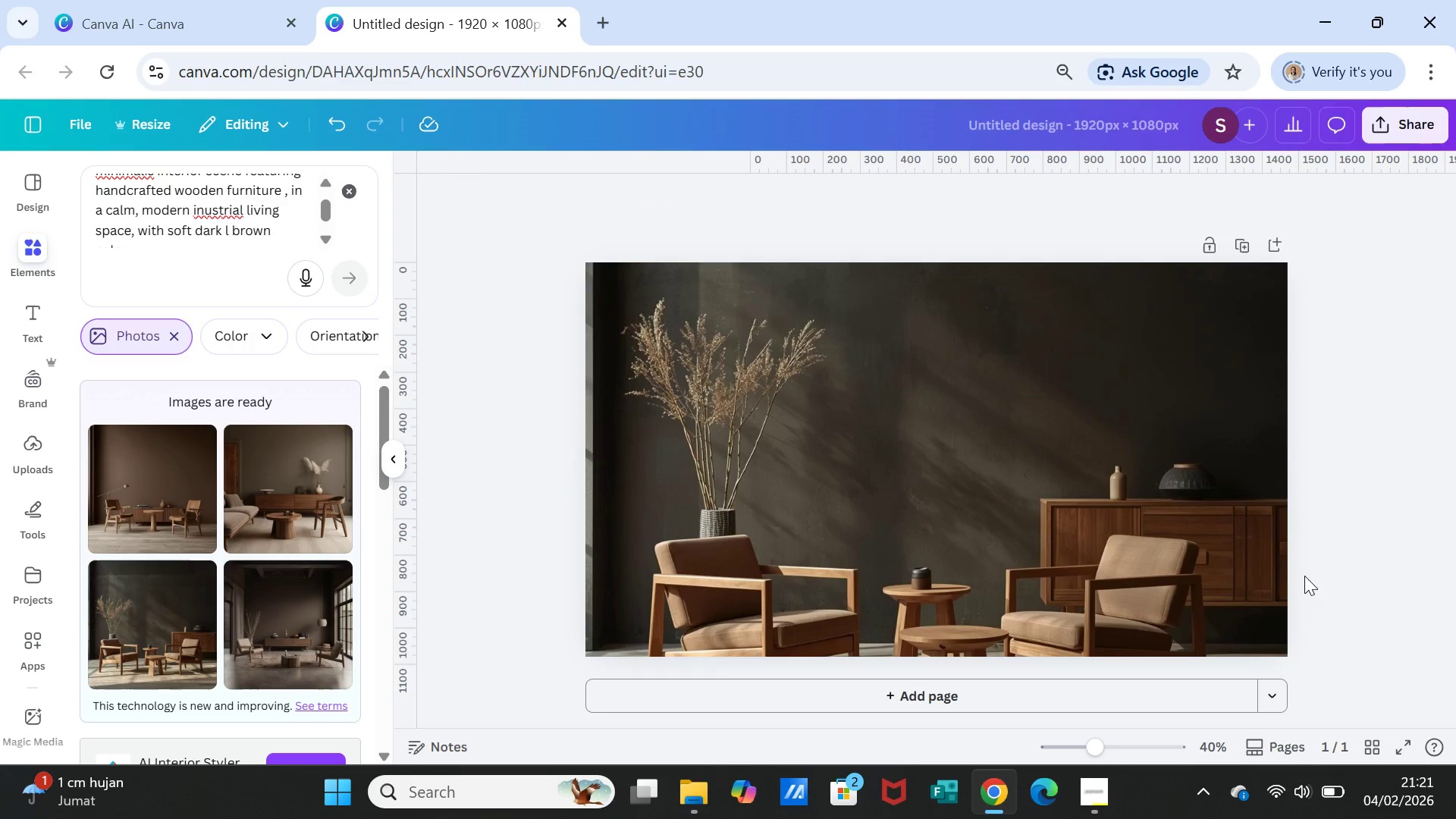 
double_click([915, 535])
 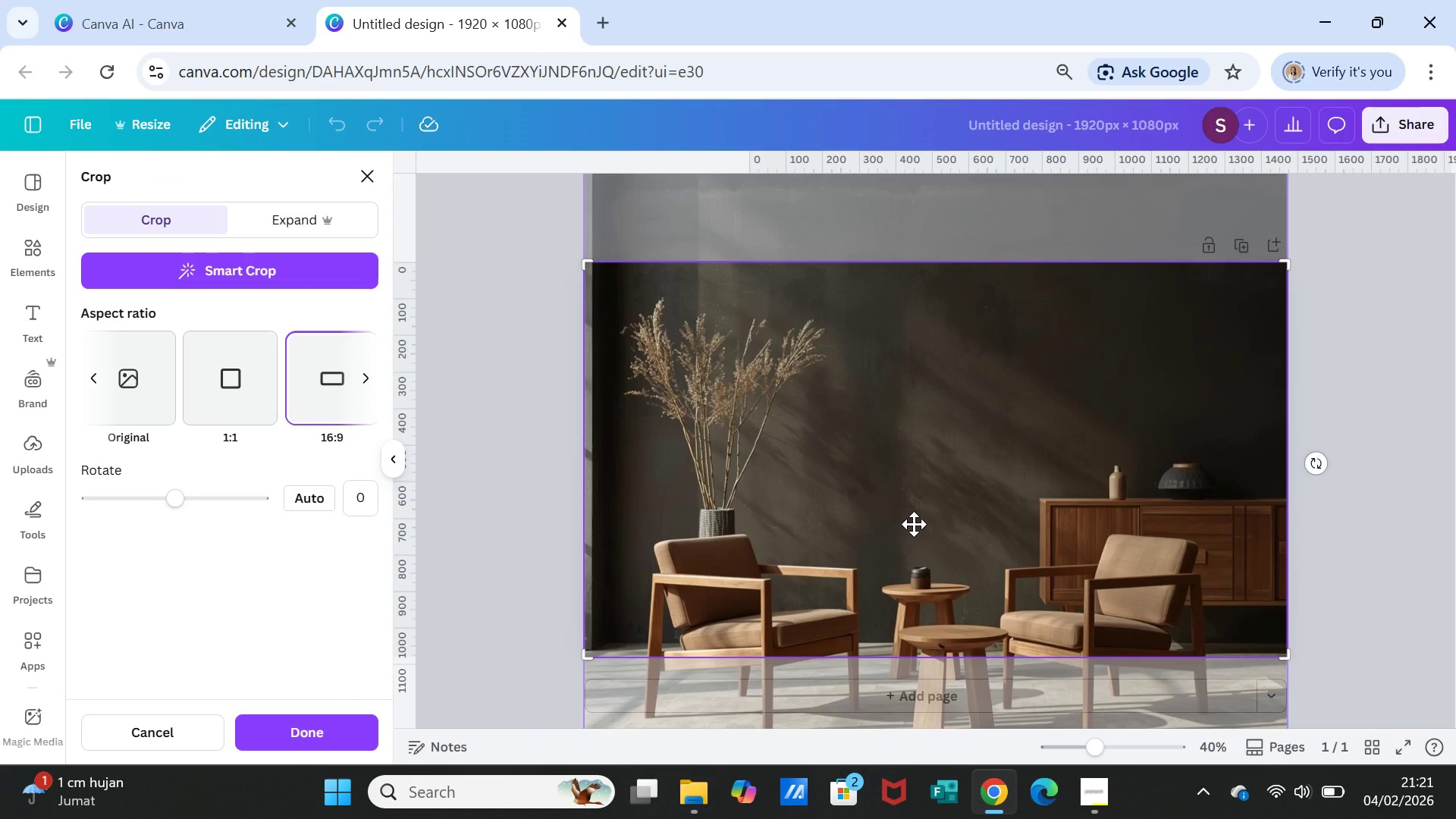 
left_click_drag(start_coordinate=[914, 524], to_coordinate=[922, 432])
 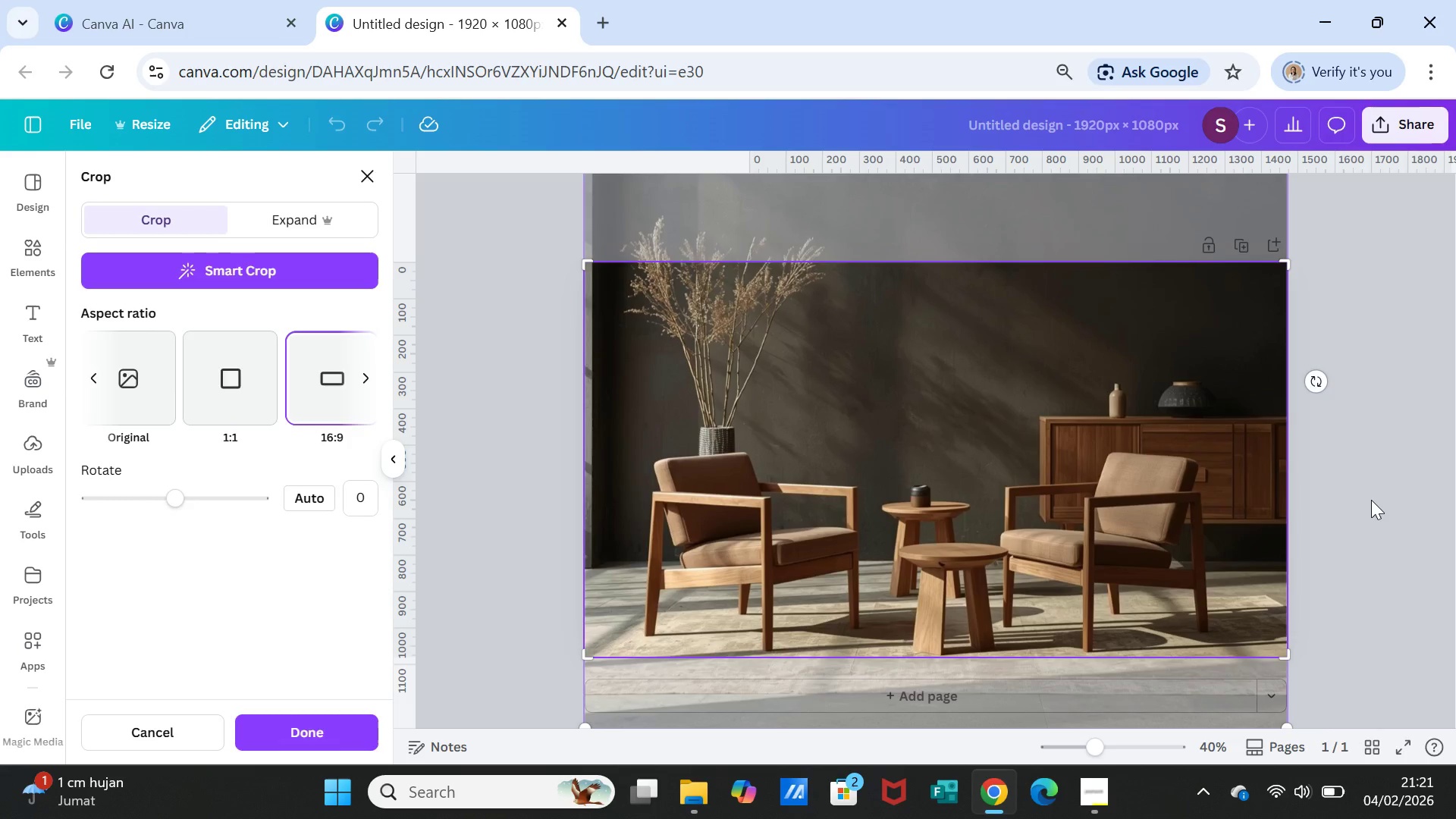 
left_click([1371, 500])
 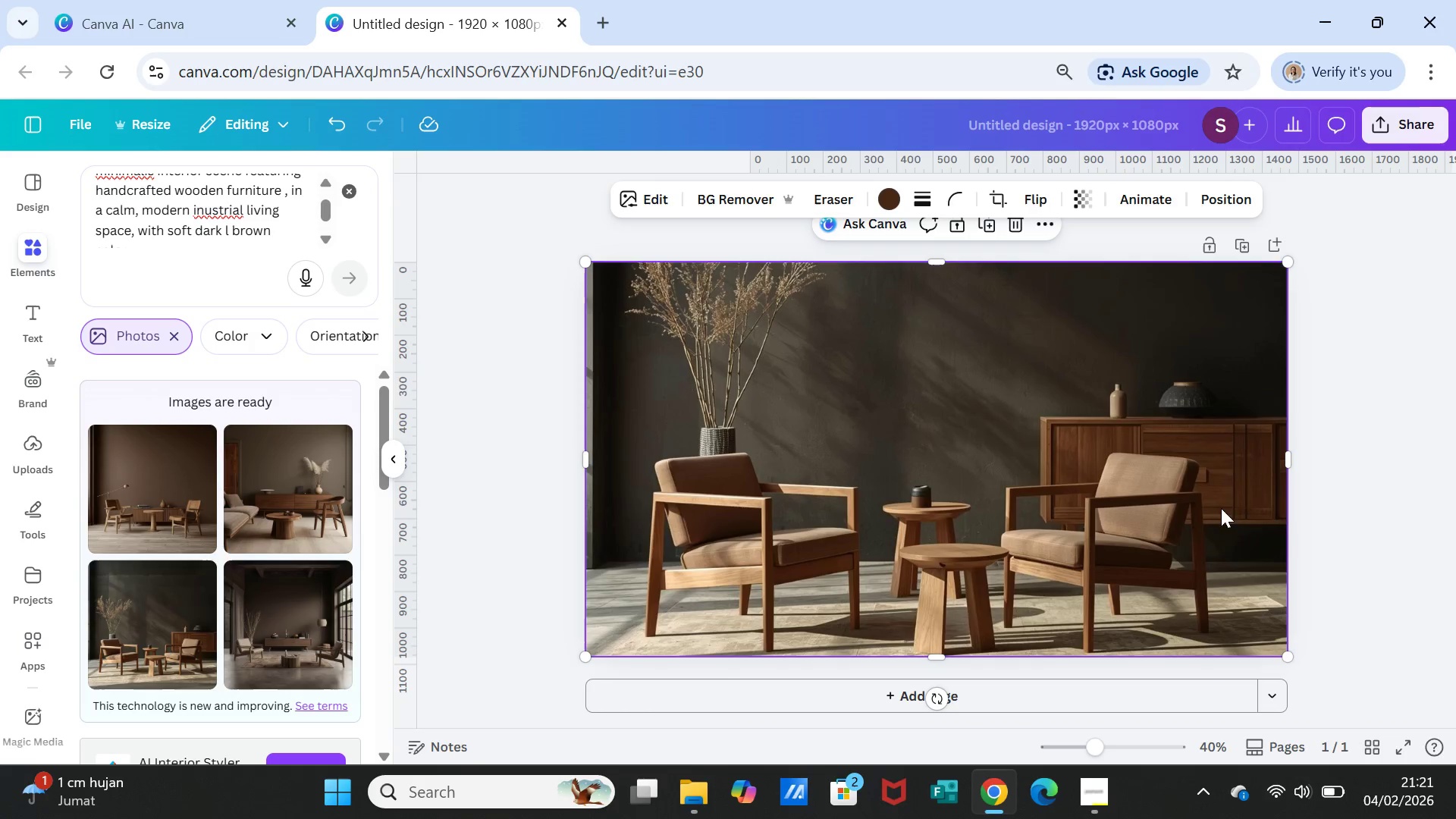 
left_click([1010, 508])